 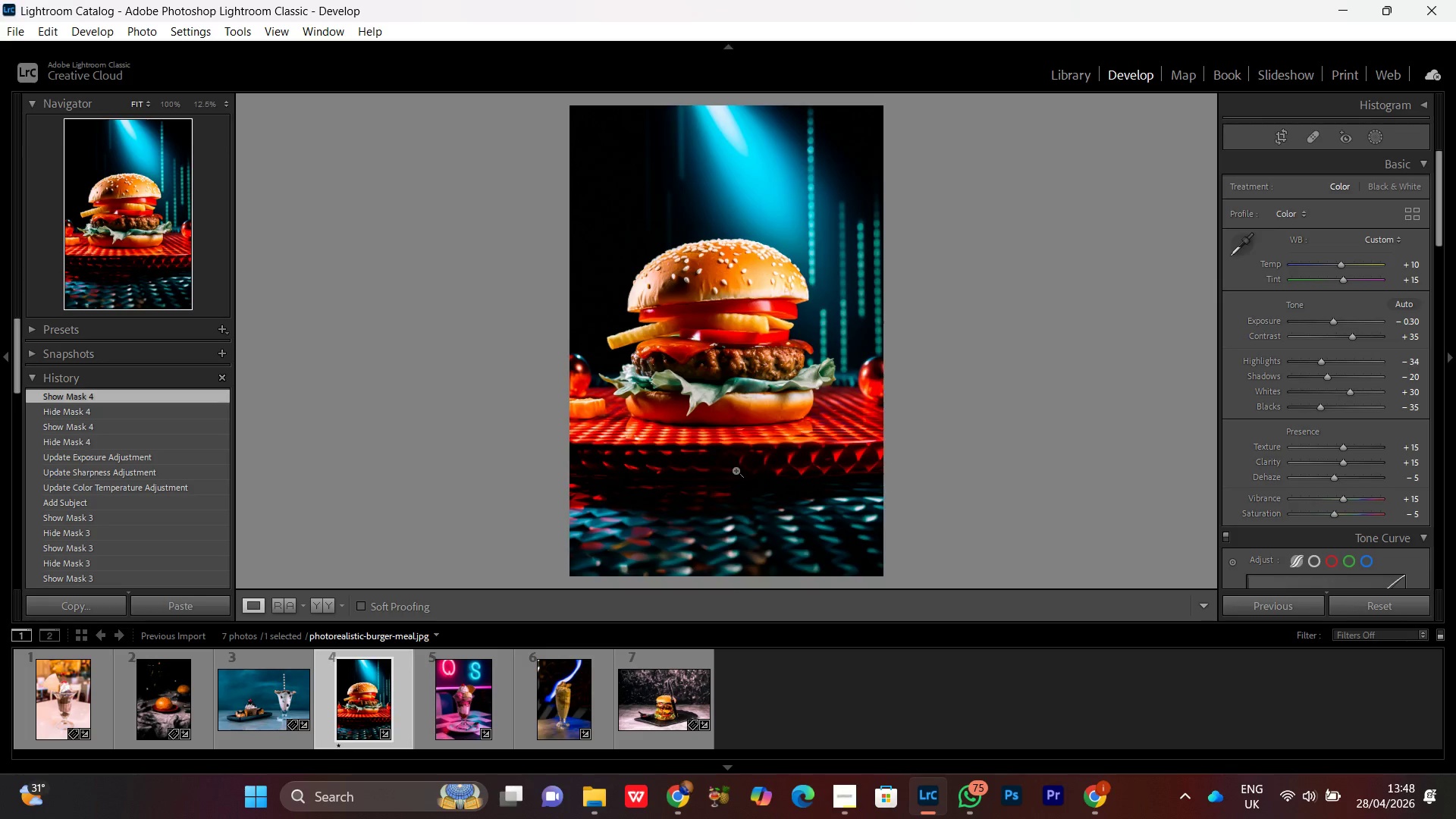 
triple_click([736, 470])
 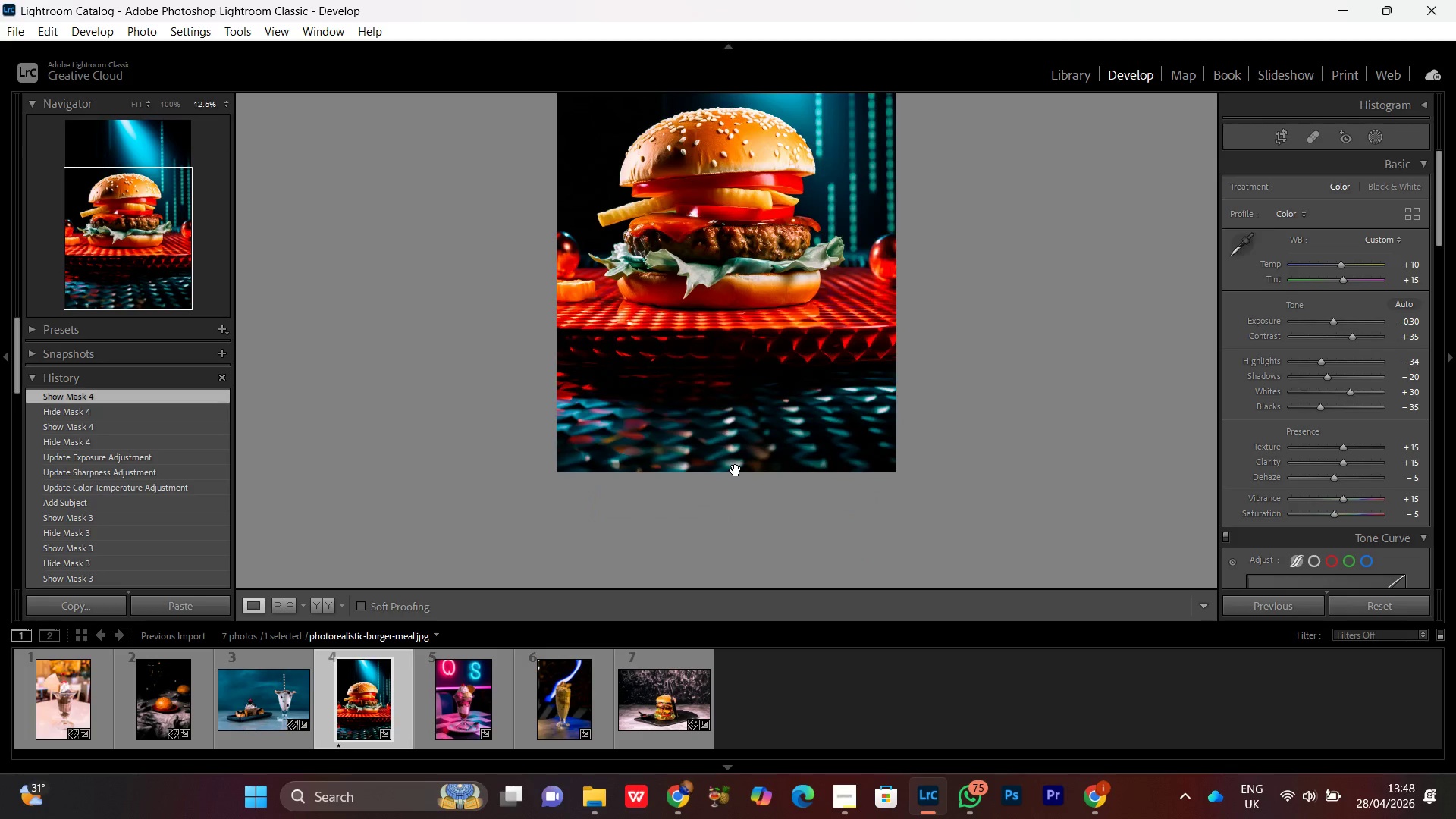 
left_click([736, 470])
 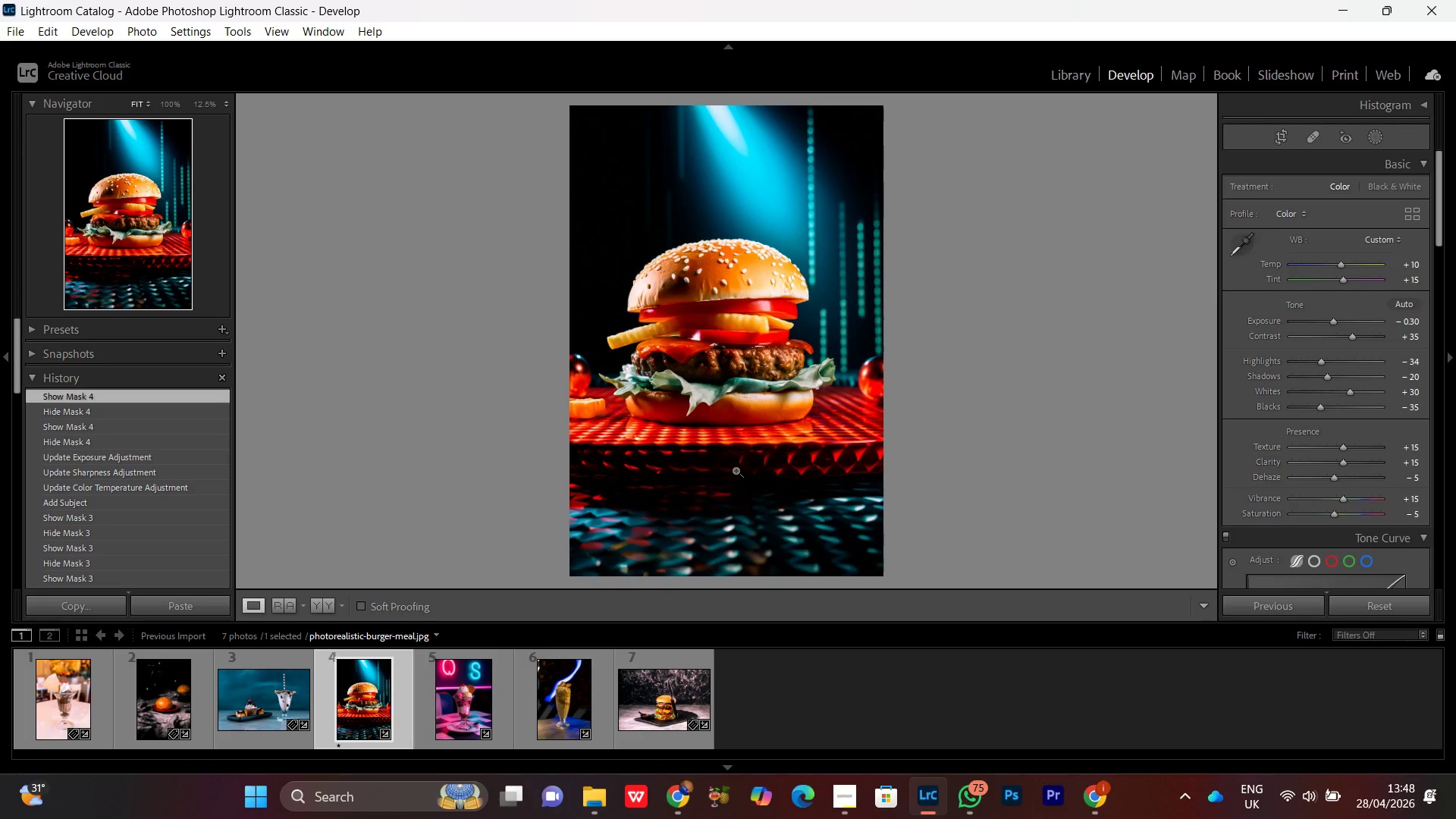 
left_click([736, 470])
 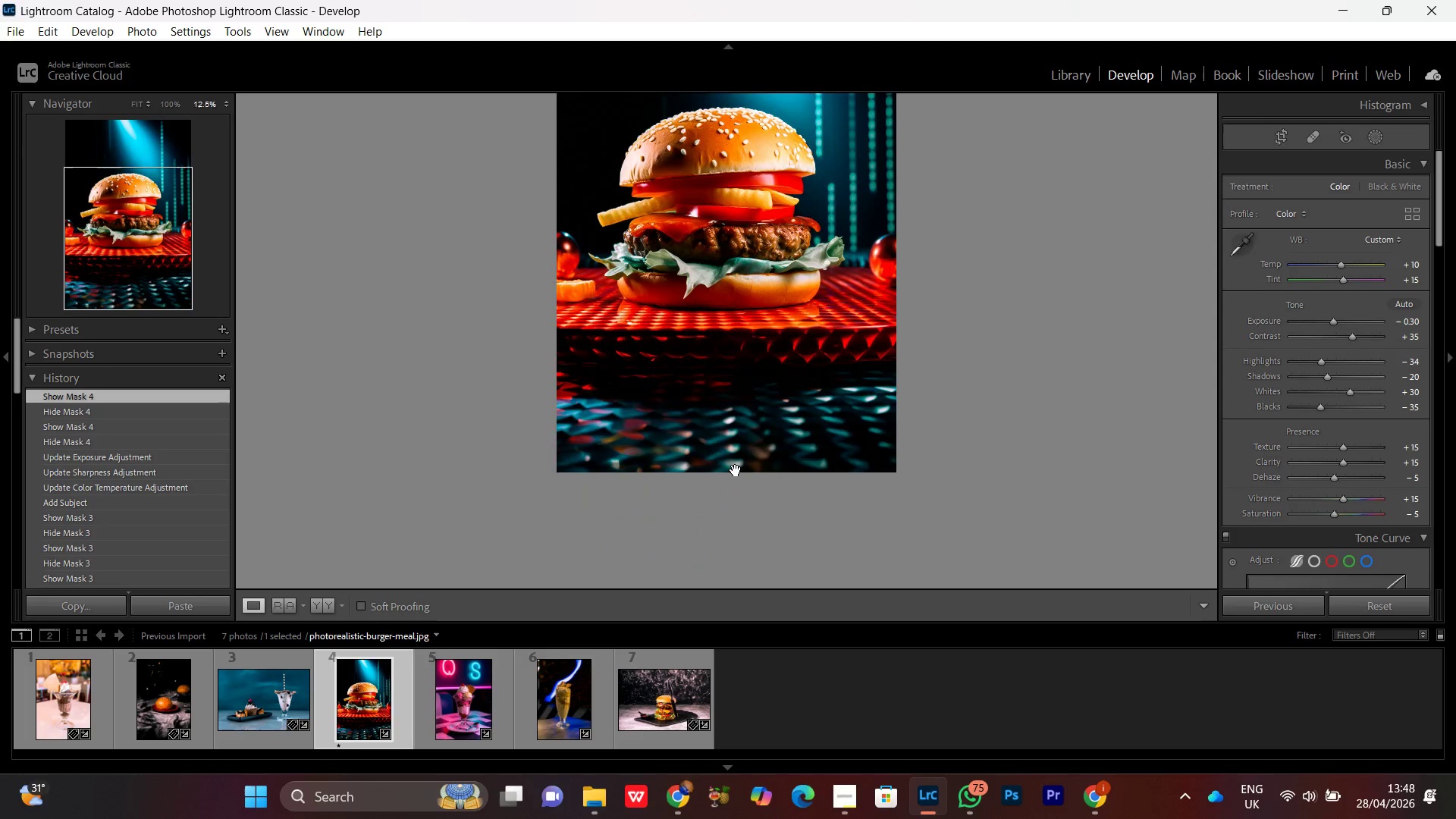 
left_click([736, 470])
 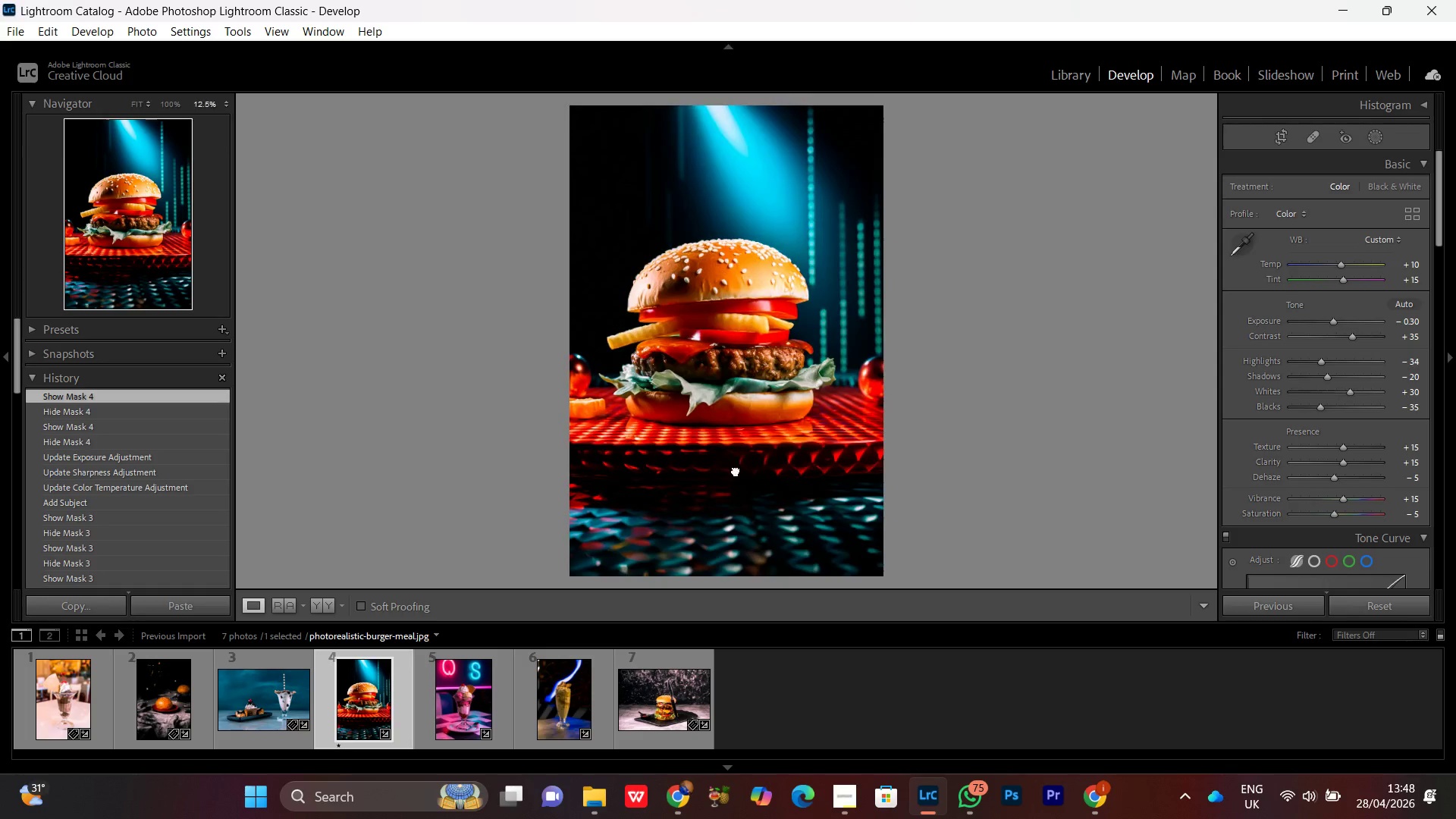 
double_click([736, 470])
 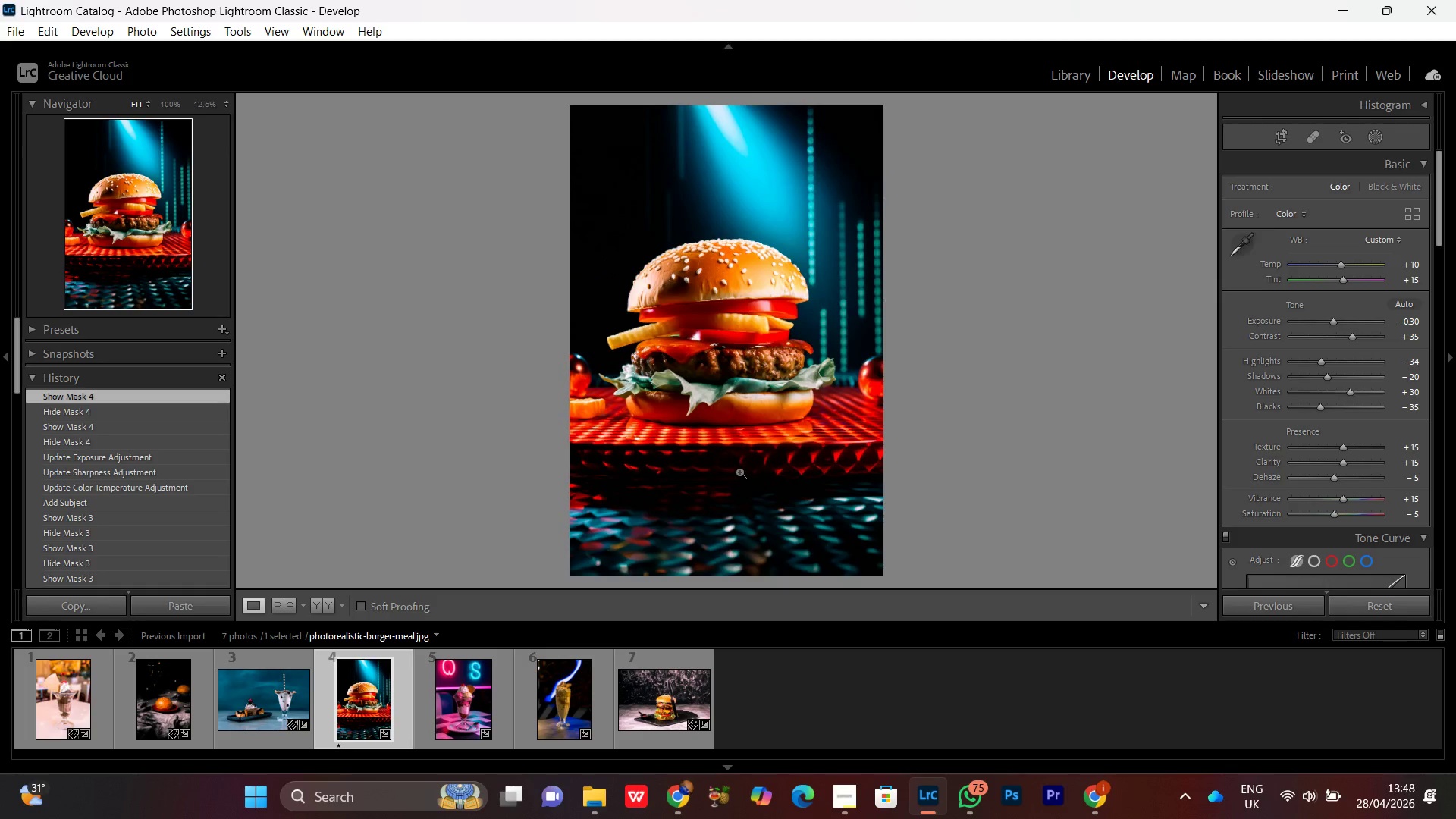 
double_click([739, 472])
 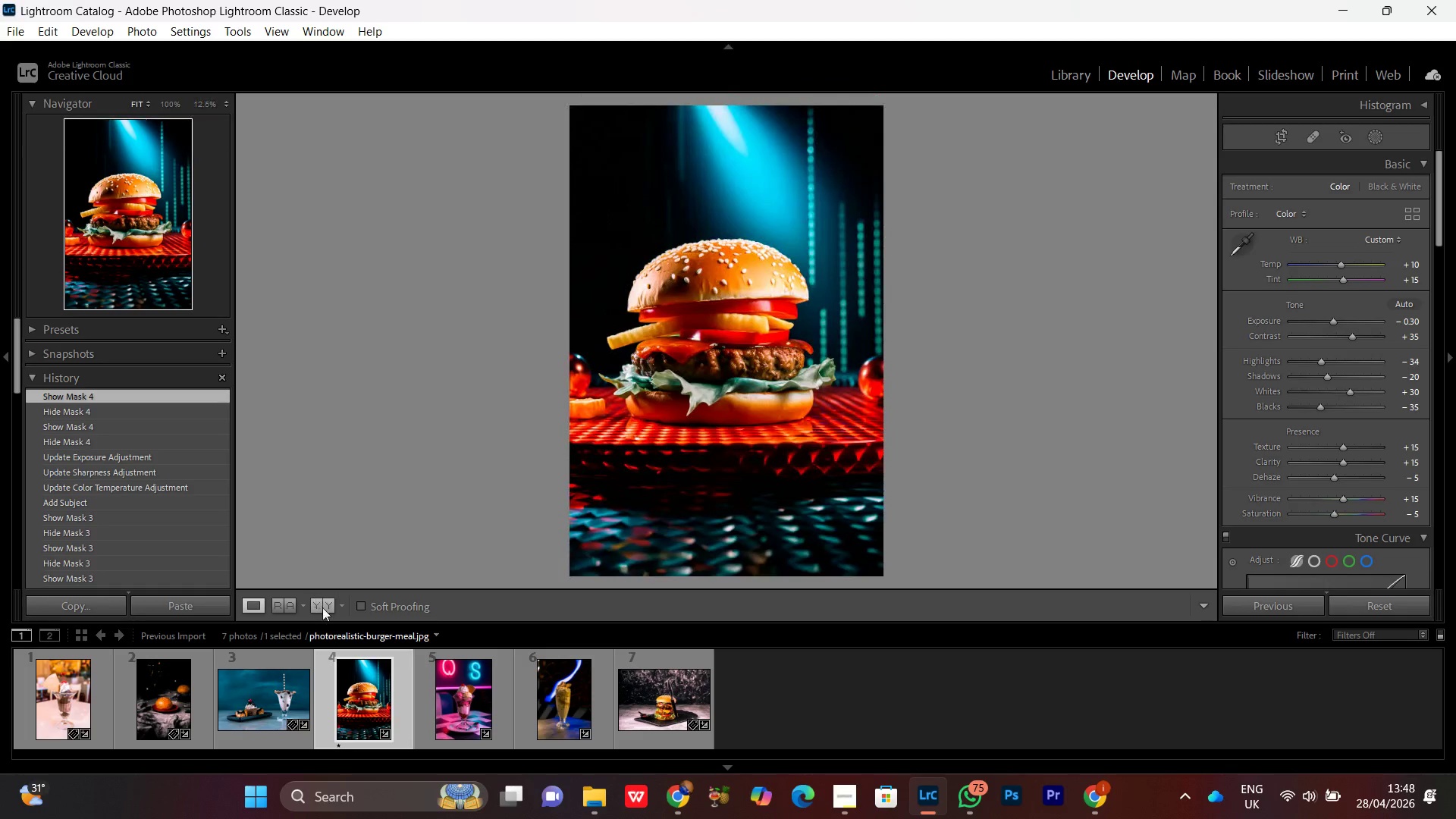 
left_click([325, 610])
 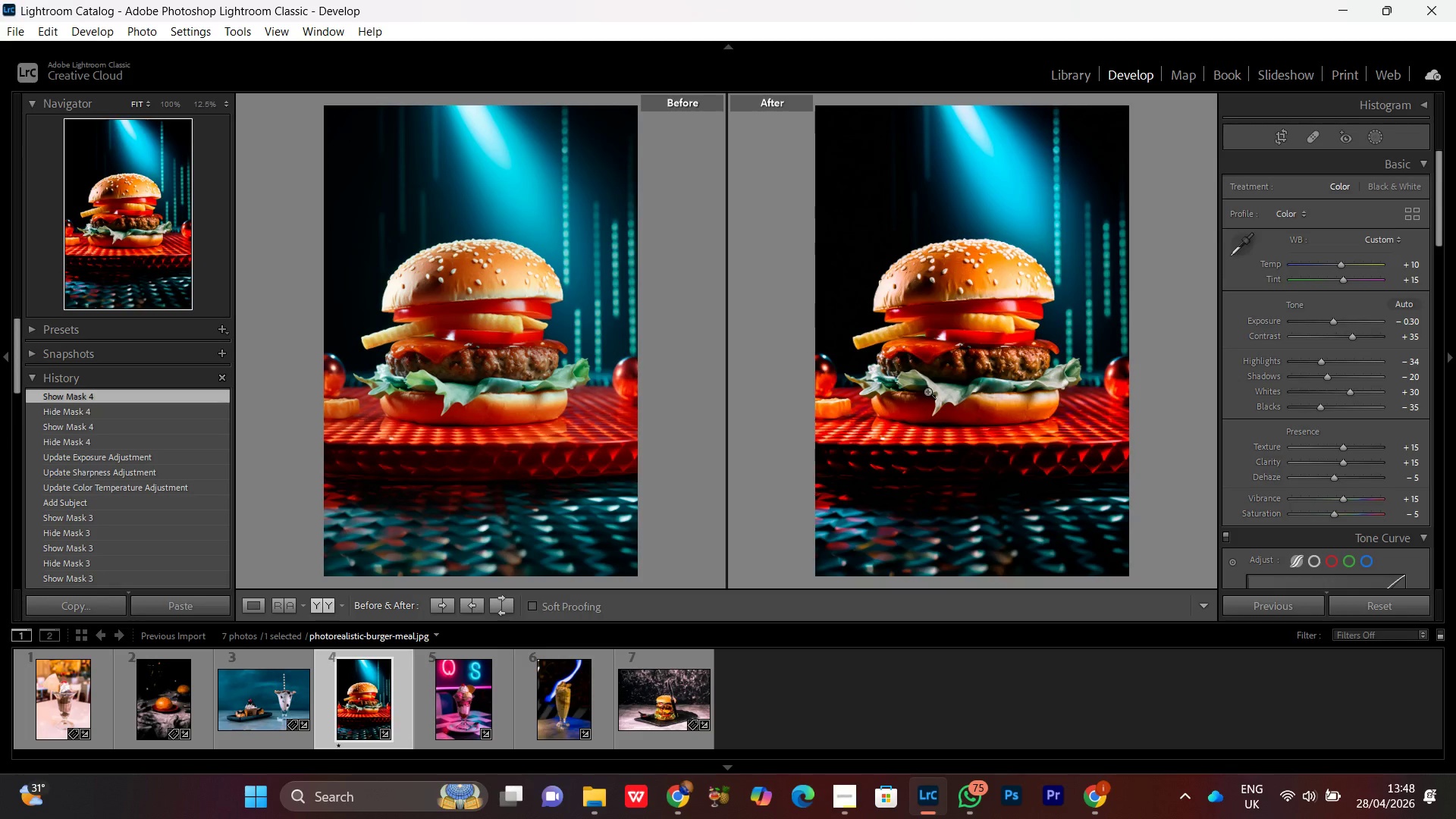 
key(PrintScreen)
 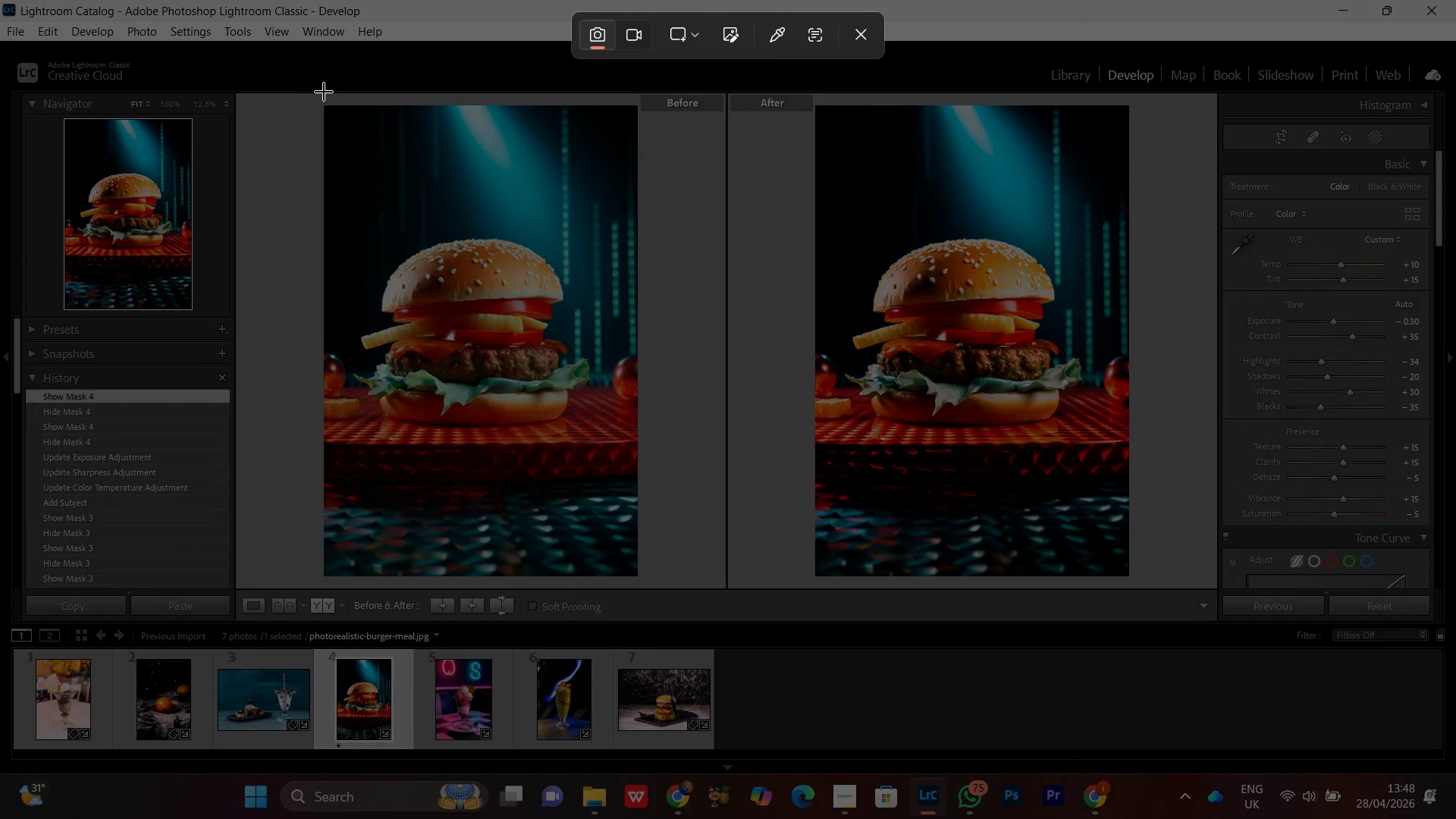 
left_click_drag(start_coordinate=[325, 93], to_coordinate=[1128, 576])
 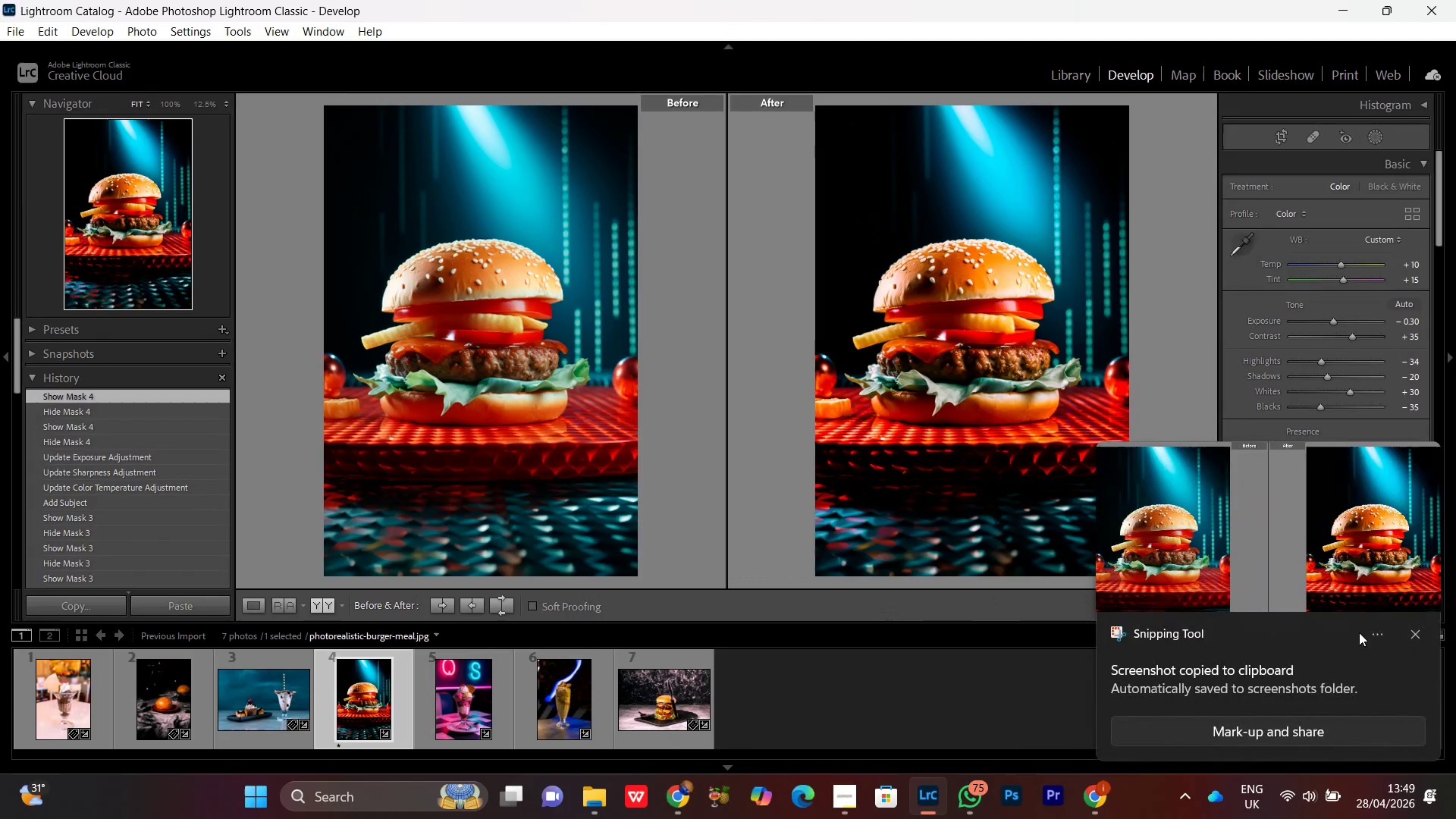 
left_click([1417, 631])
 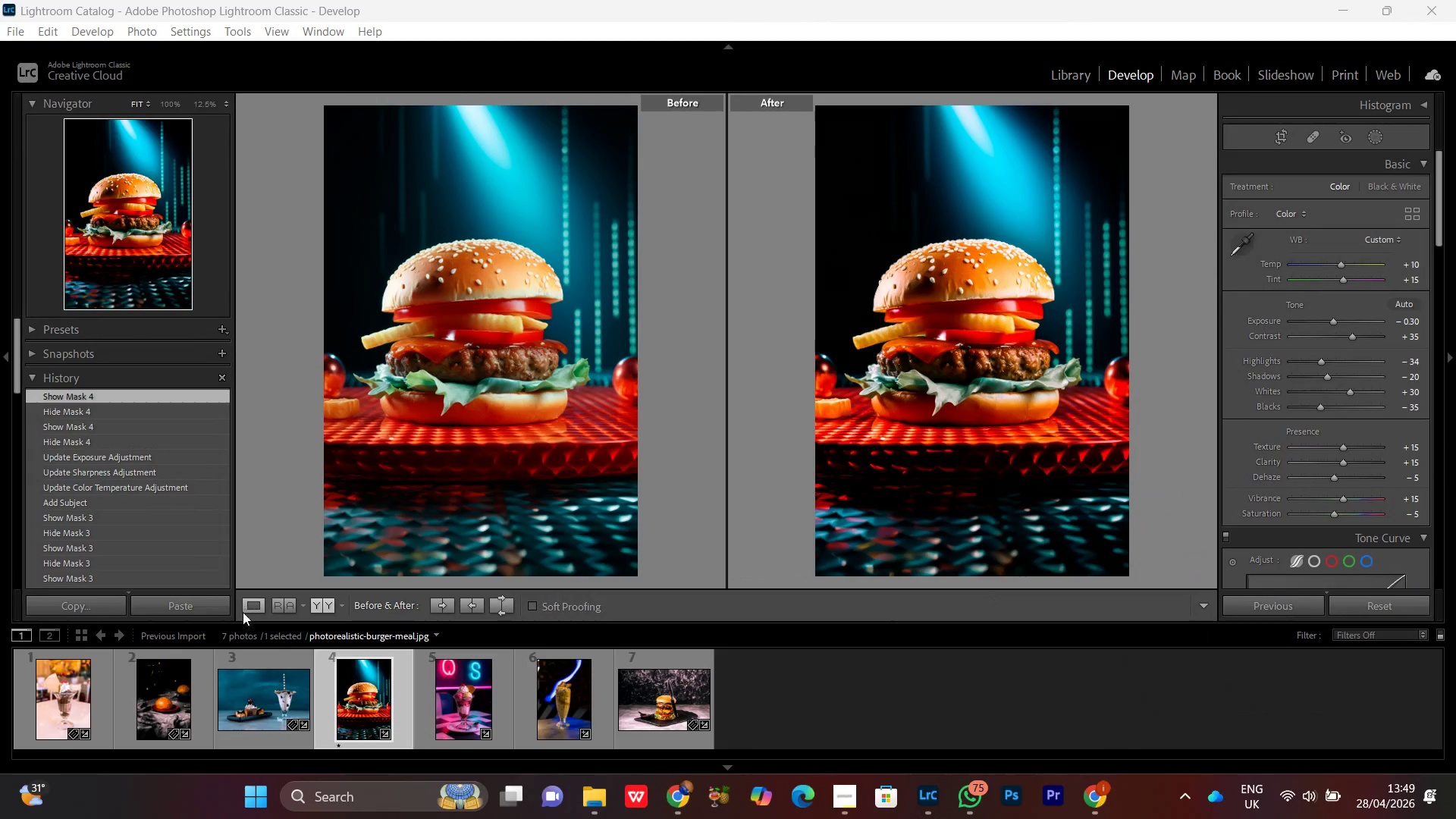 
left_click([245, 606])
 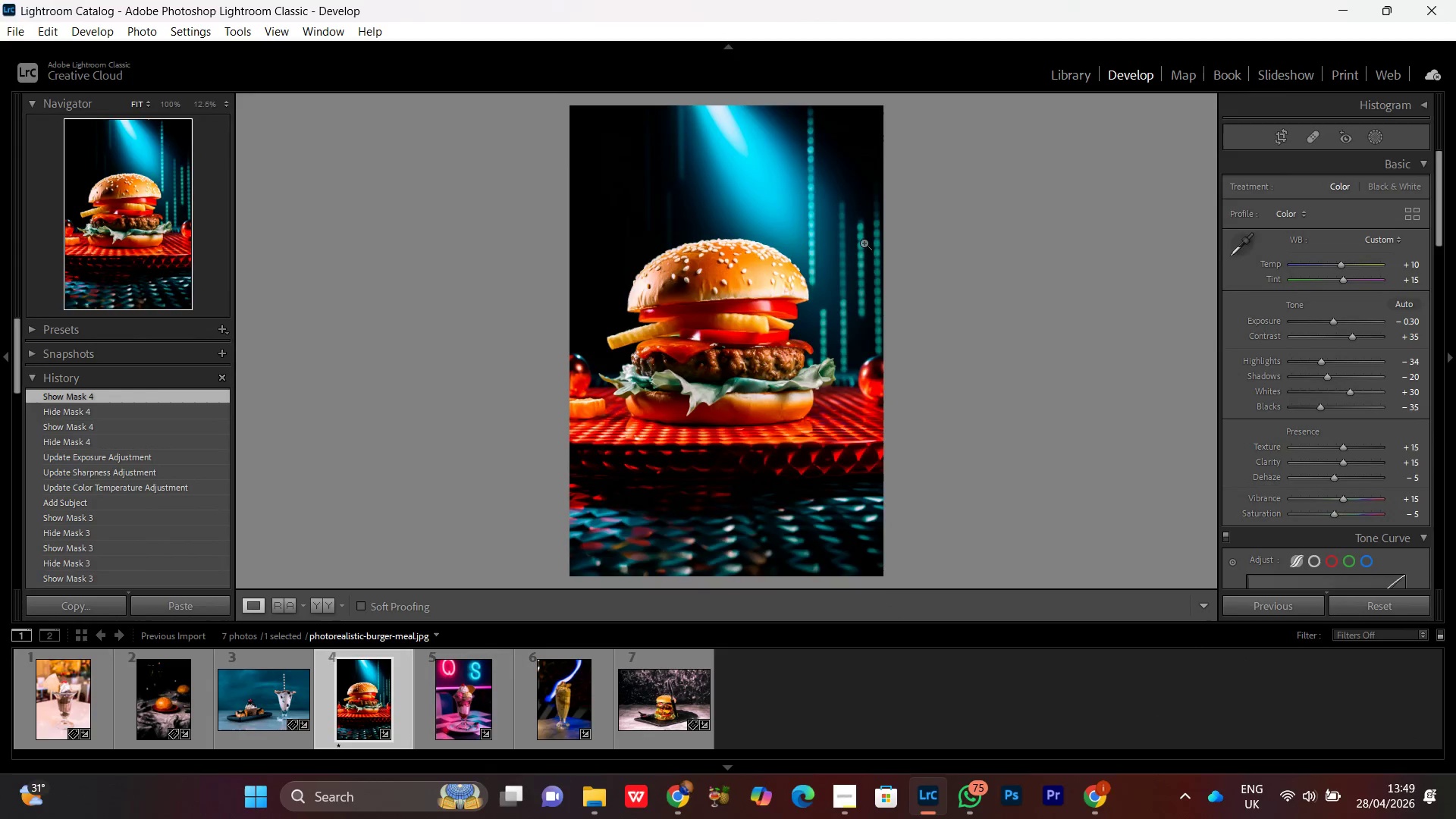 
left_click([864, 243])
 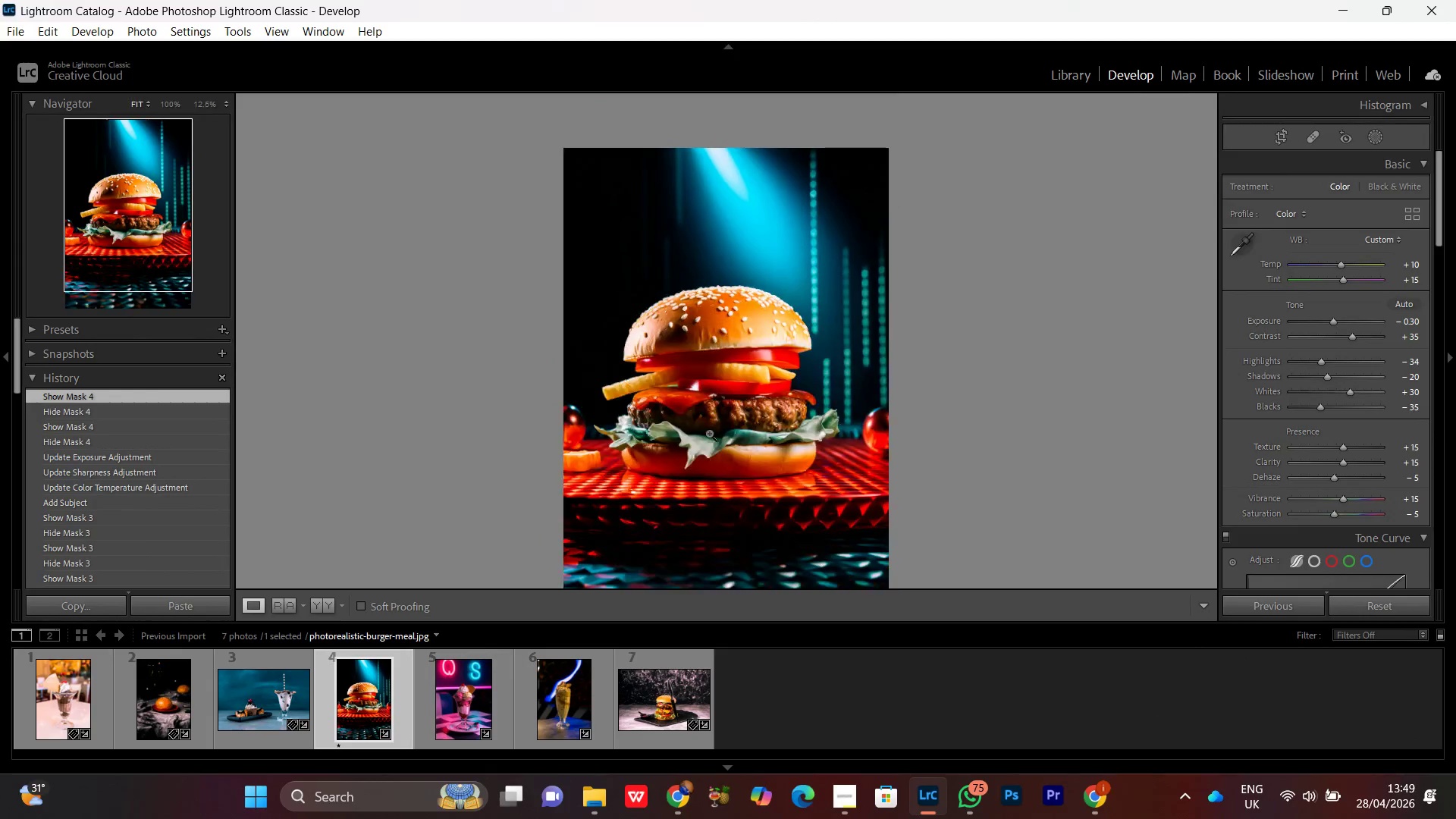 
double_click([709, 431])
 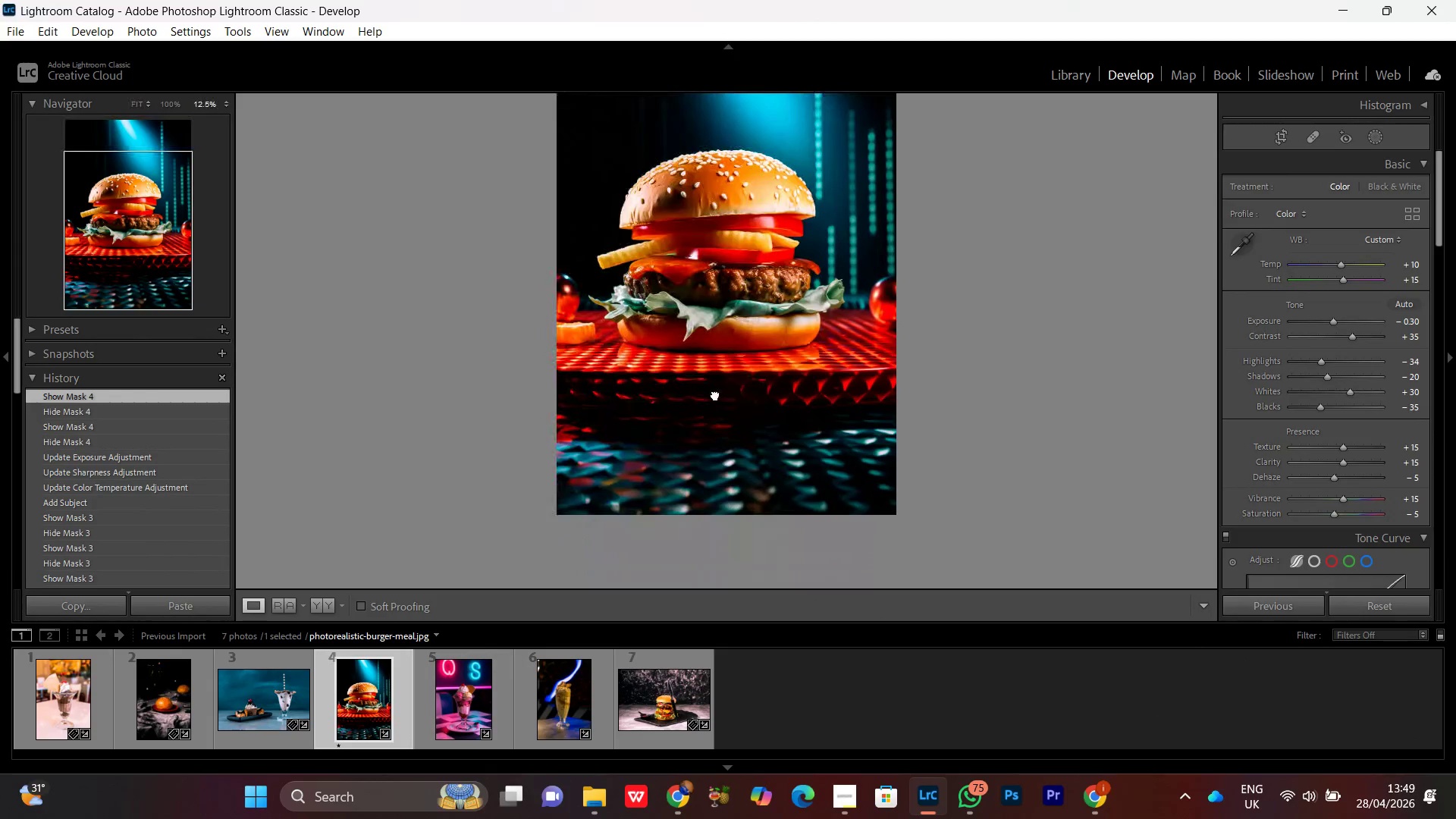 
triple_click([715, 394])
 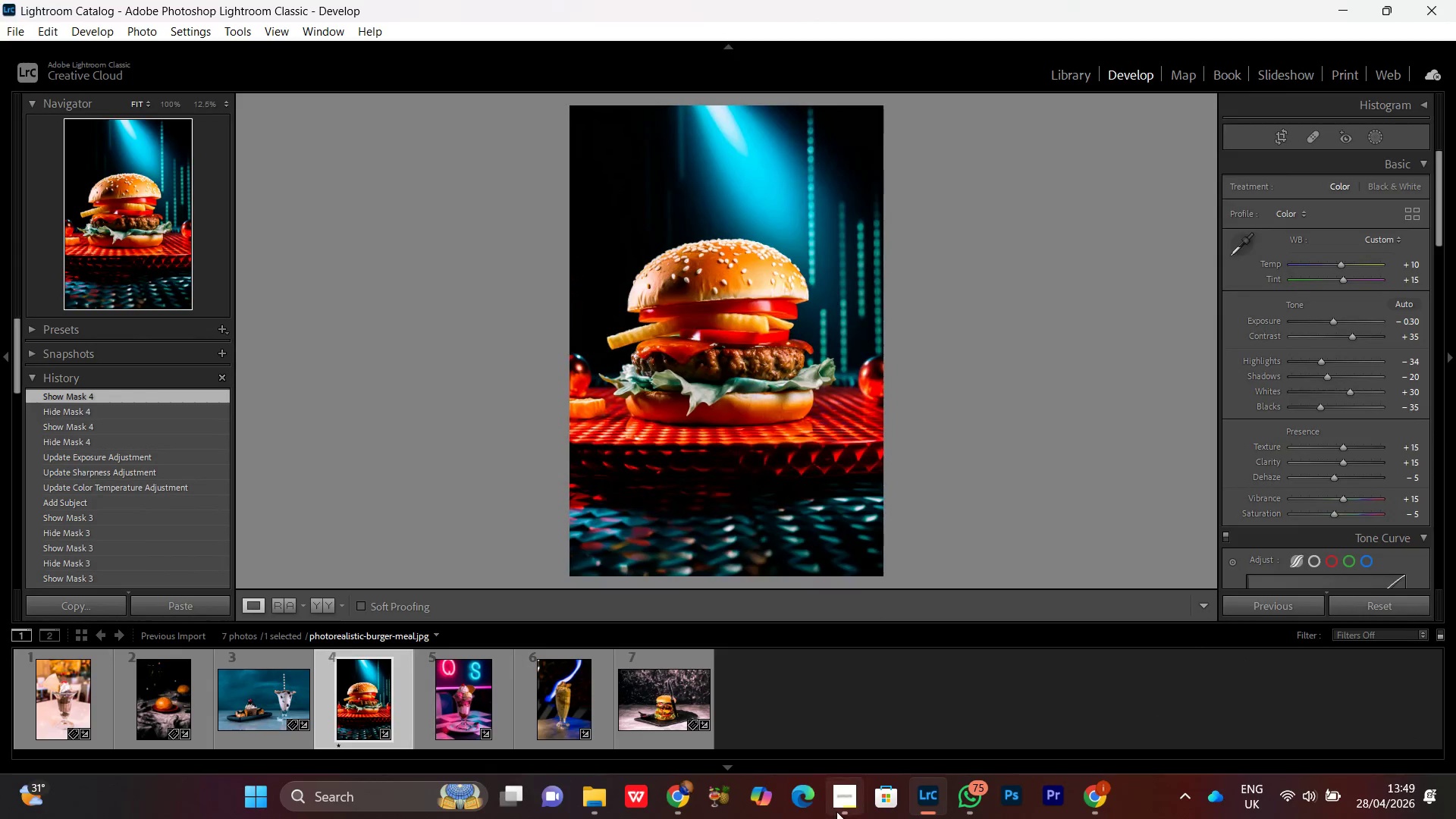 
left_click([839, 814])